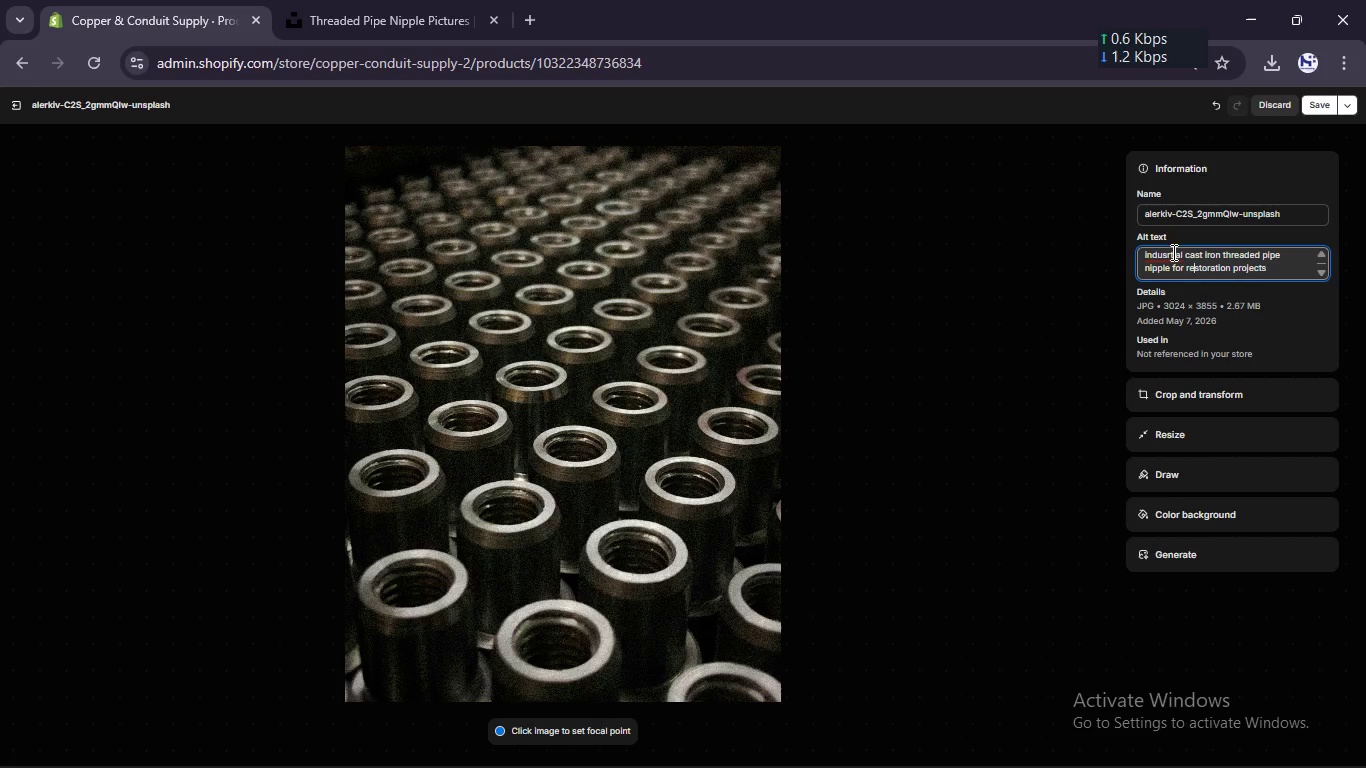 
left_click([1171, 252])
 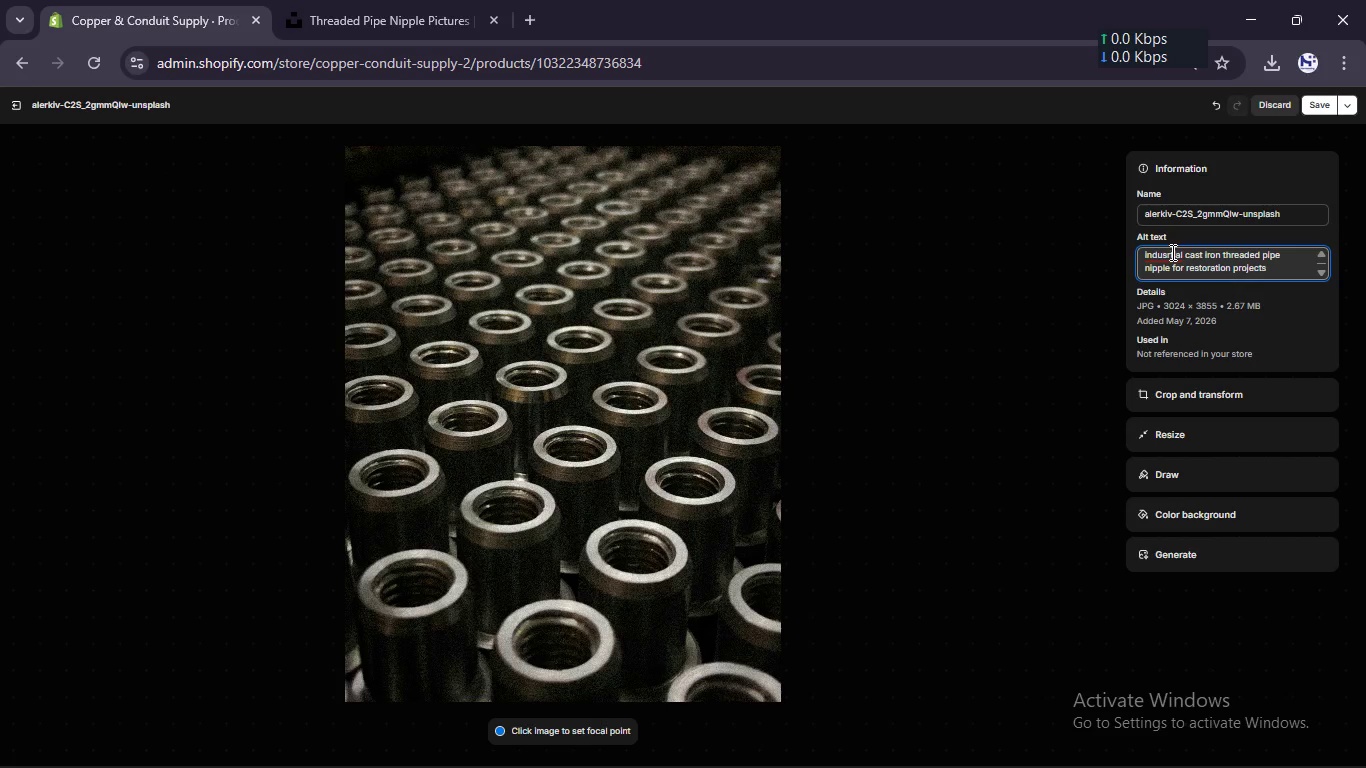 
key(Backspace)
 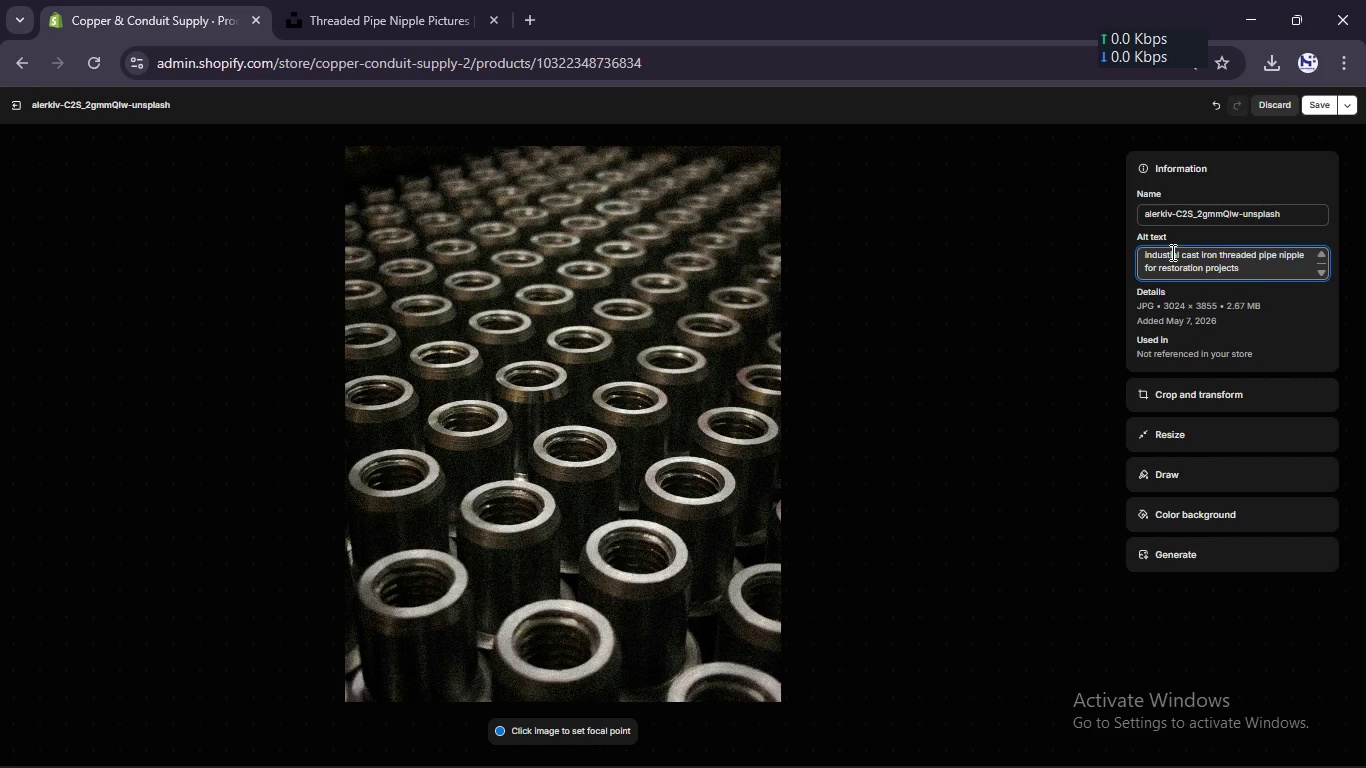 
key(ArrowRight)
 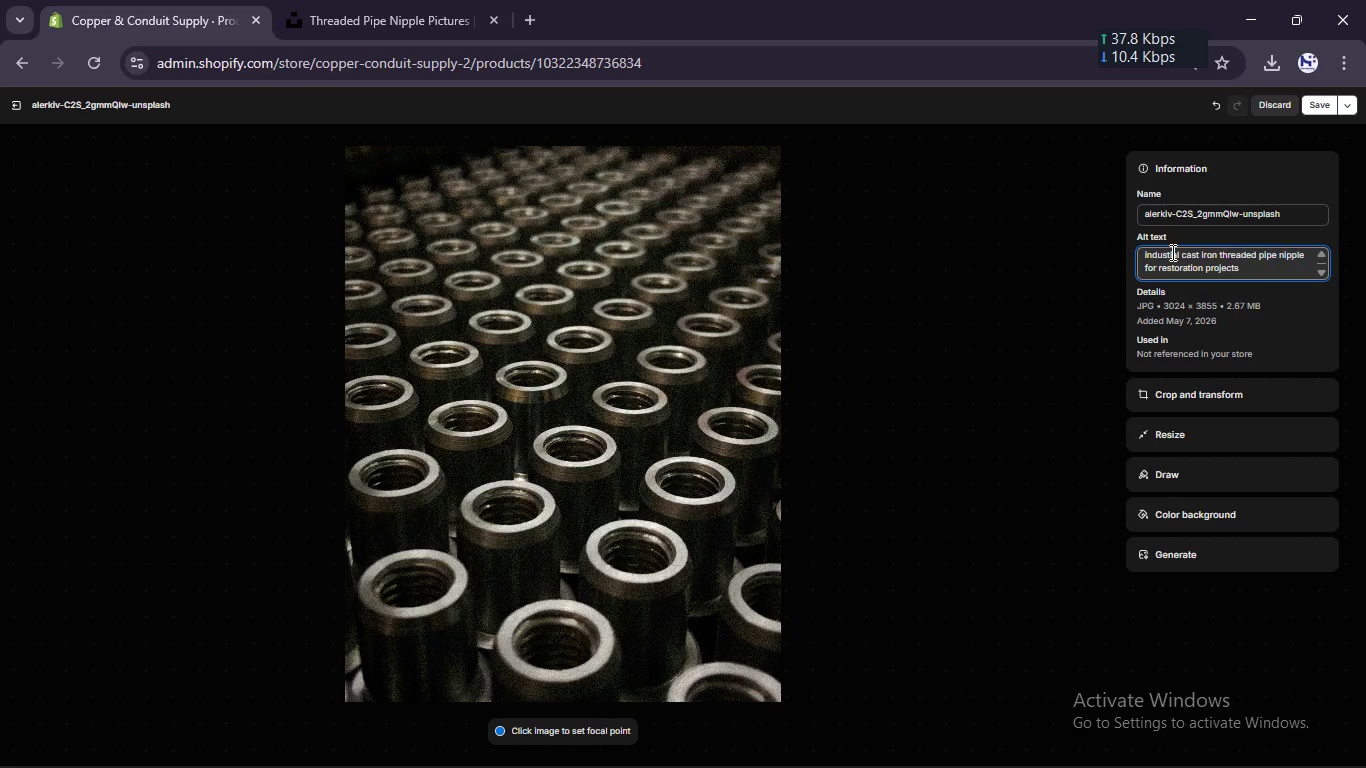 
key(R)
 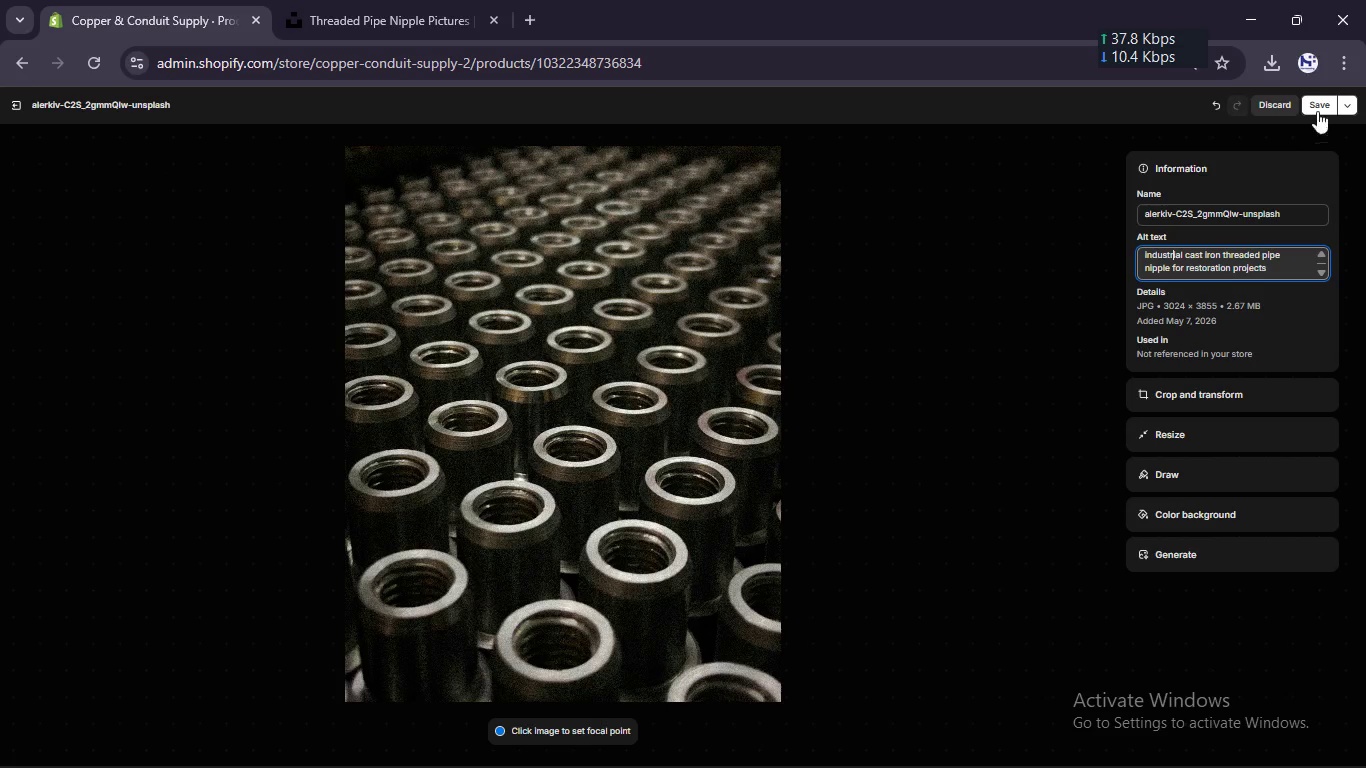 
left_click([1321, 103])
 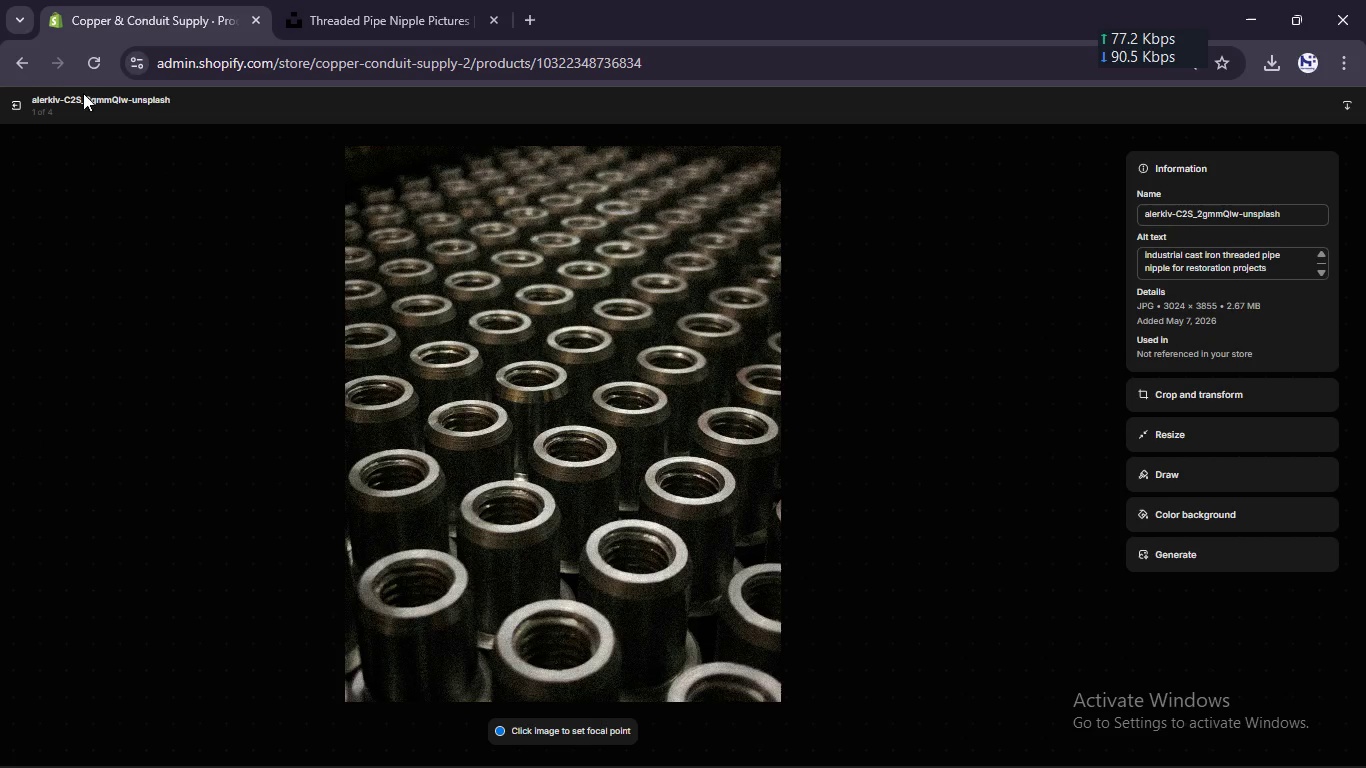 
left_click([14, 97])
 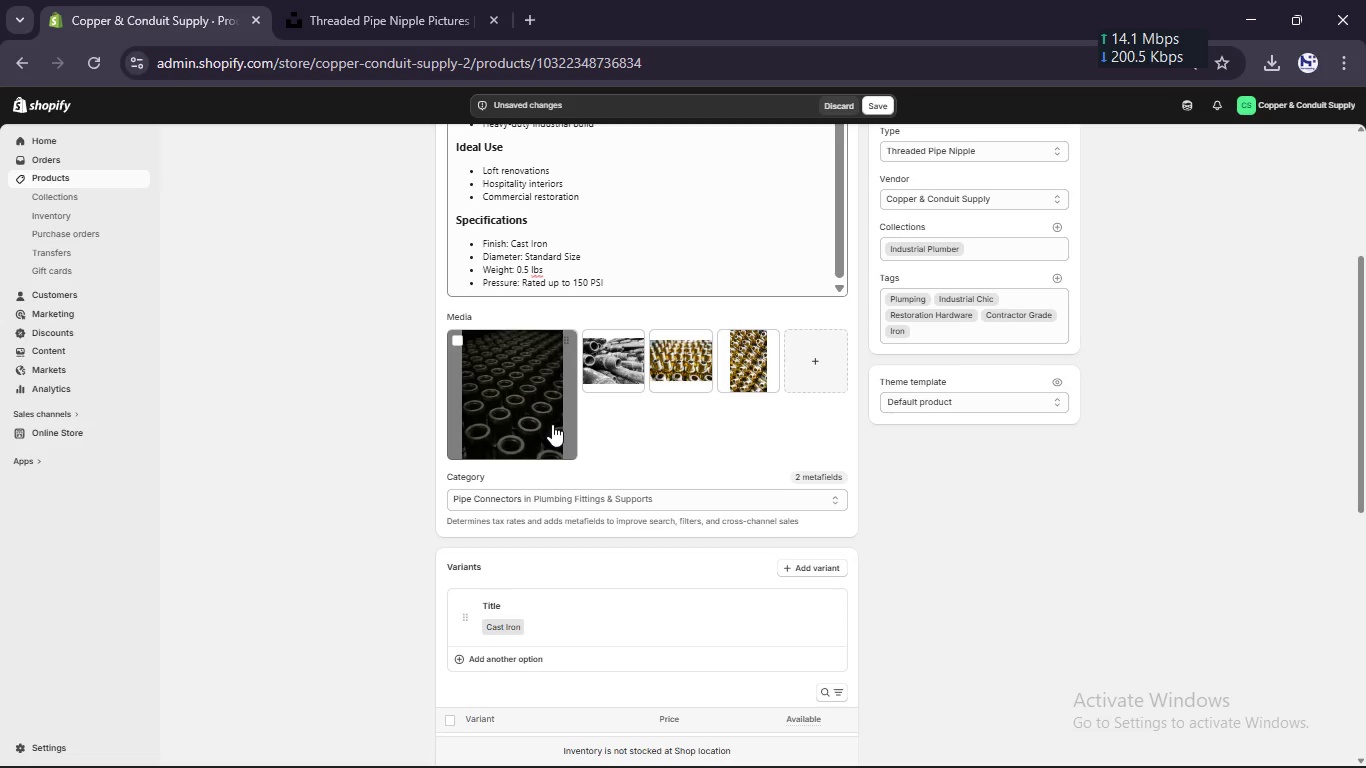 
scroll: coordinate [552, 424], scroll_direction: up, amount: 20.0
 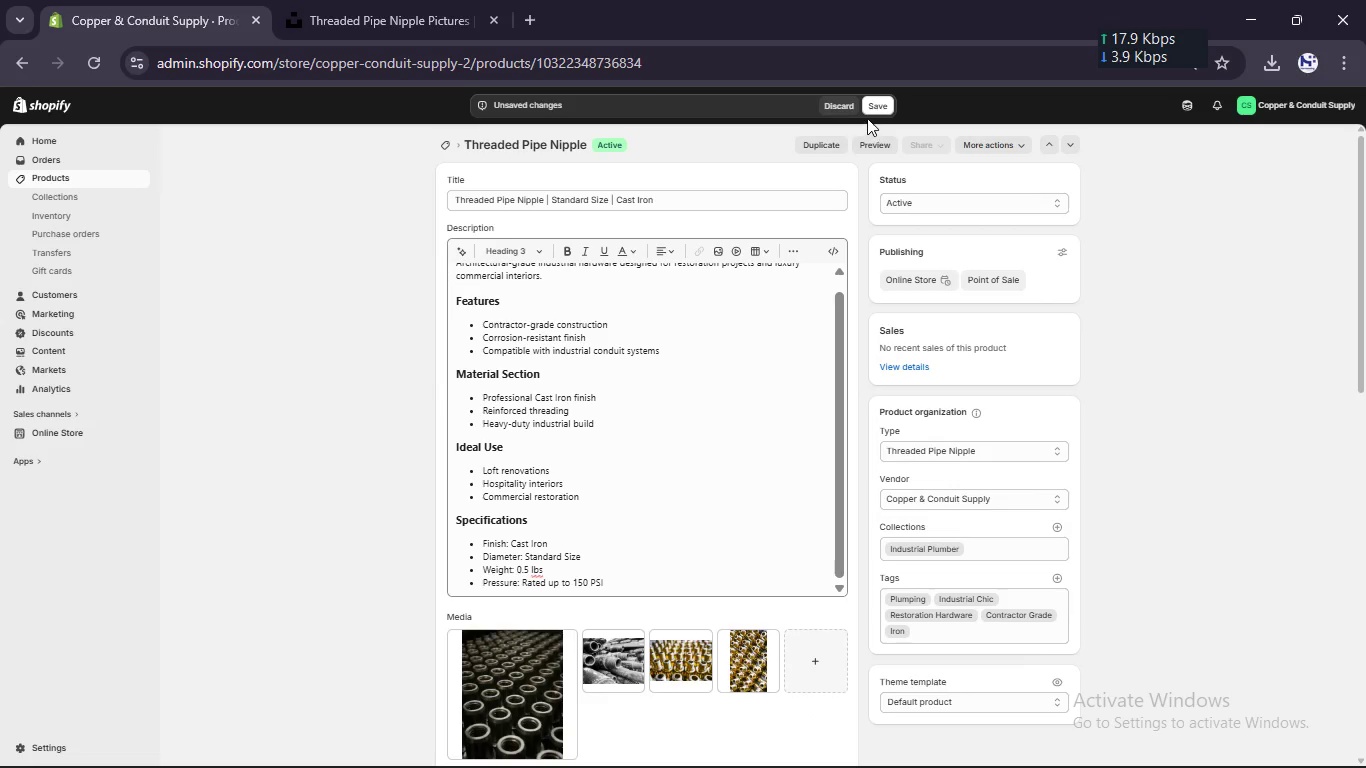 
left_click([877, 108])
 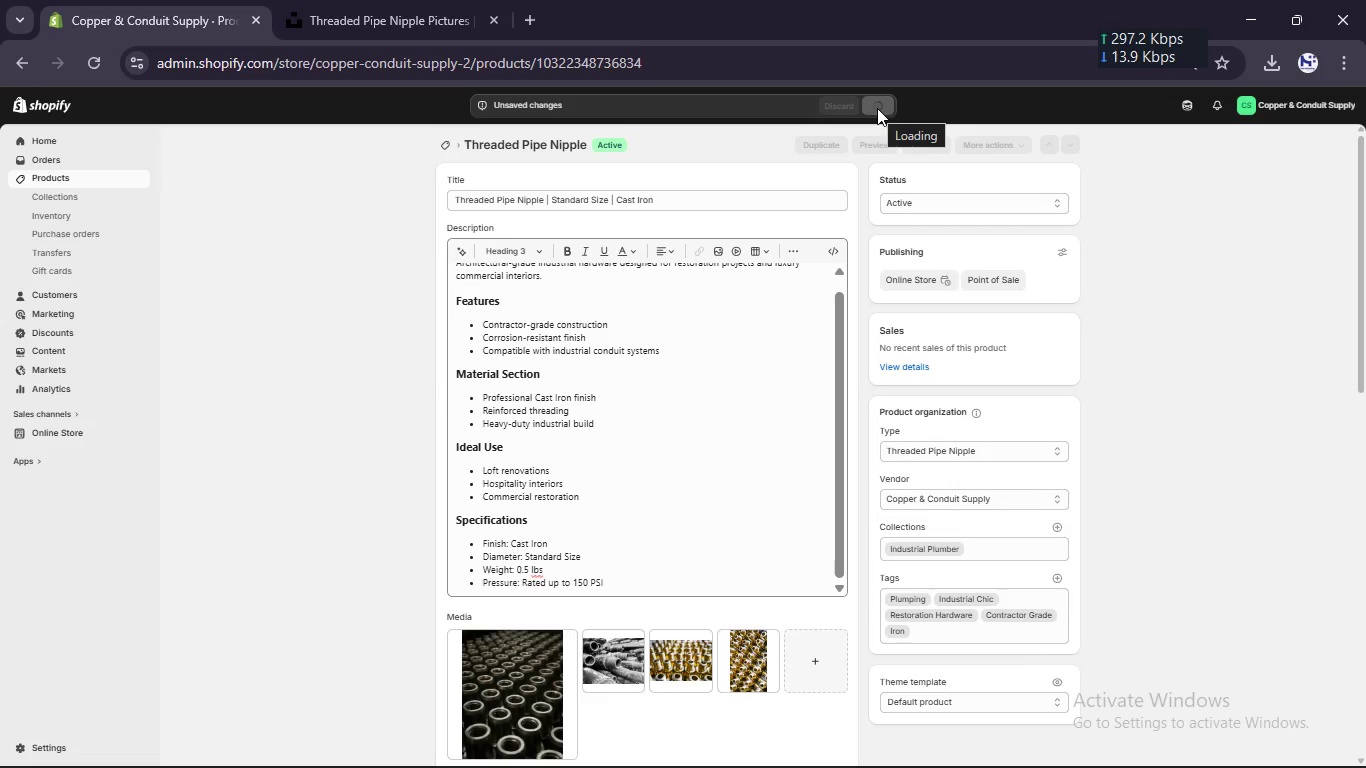 
wait(9.03)
 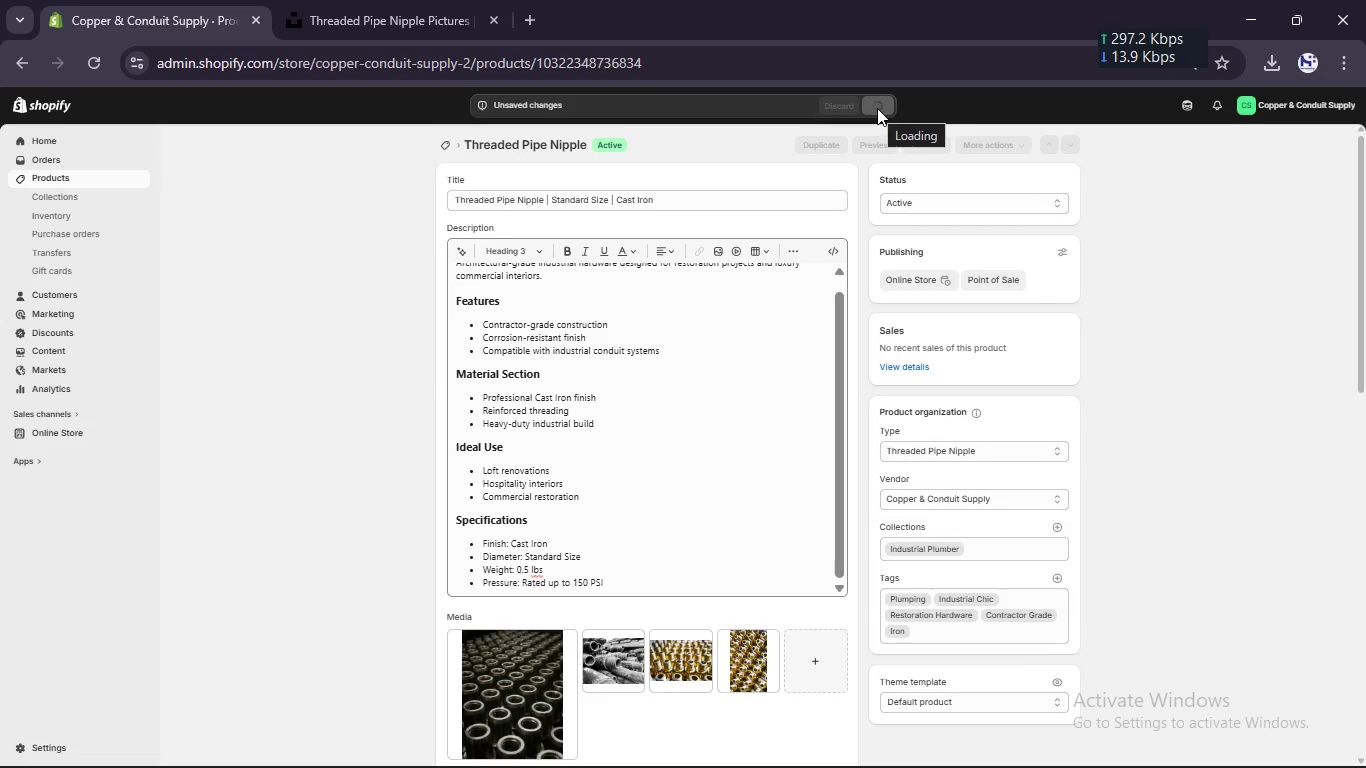 
left_click([95, 178])
 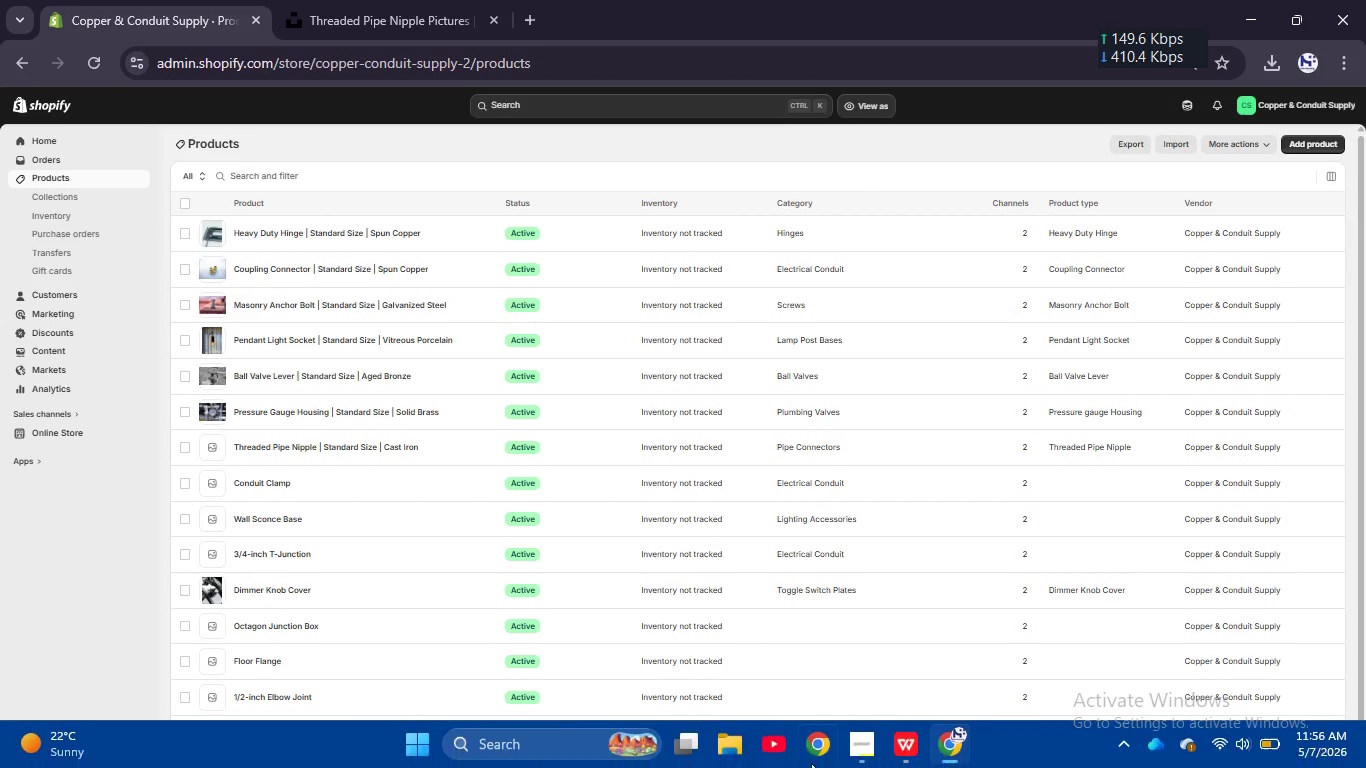 
left_click([862, 741])